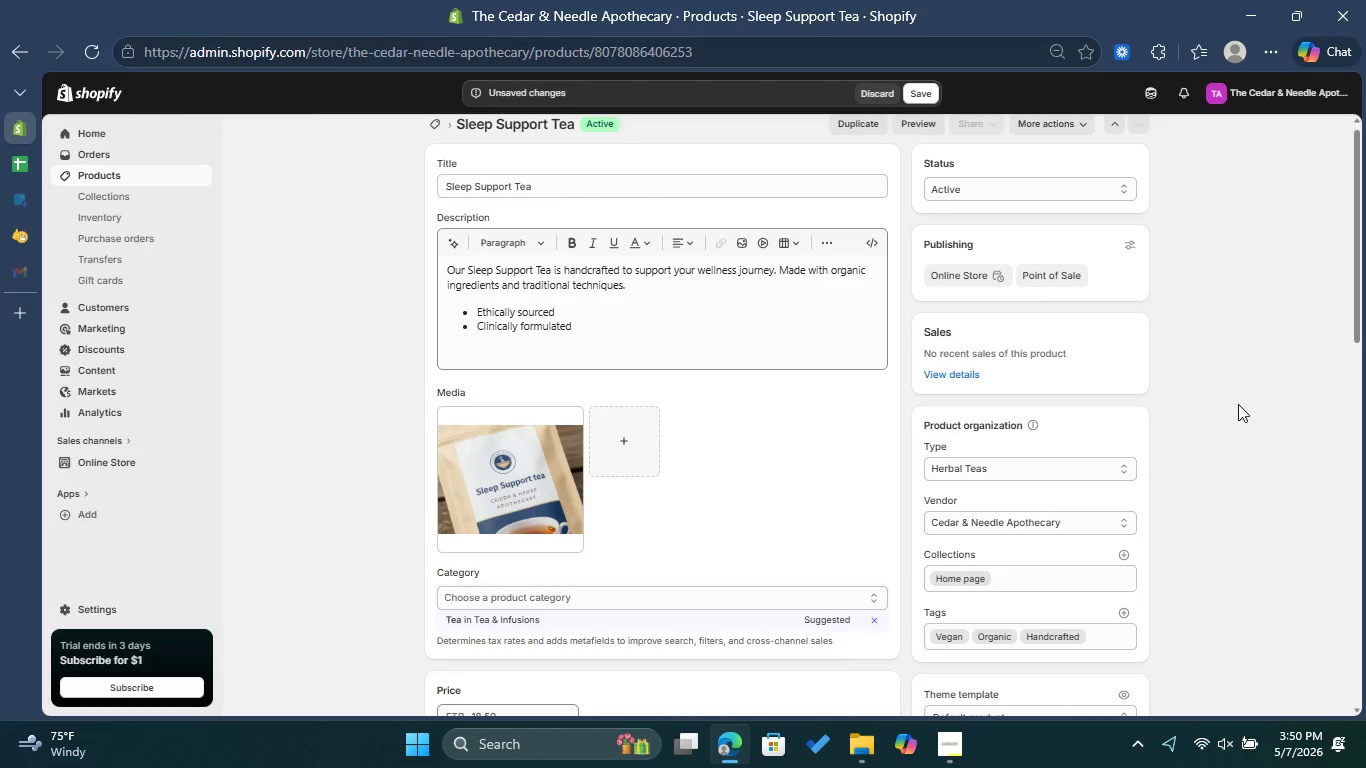 
scroll: coordinate [1239, 411], scroll_direction: down, amount: 1.0
 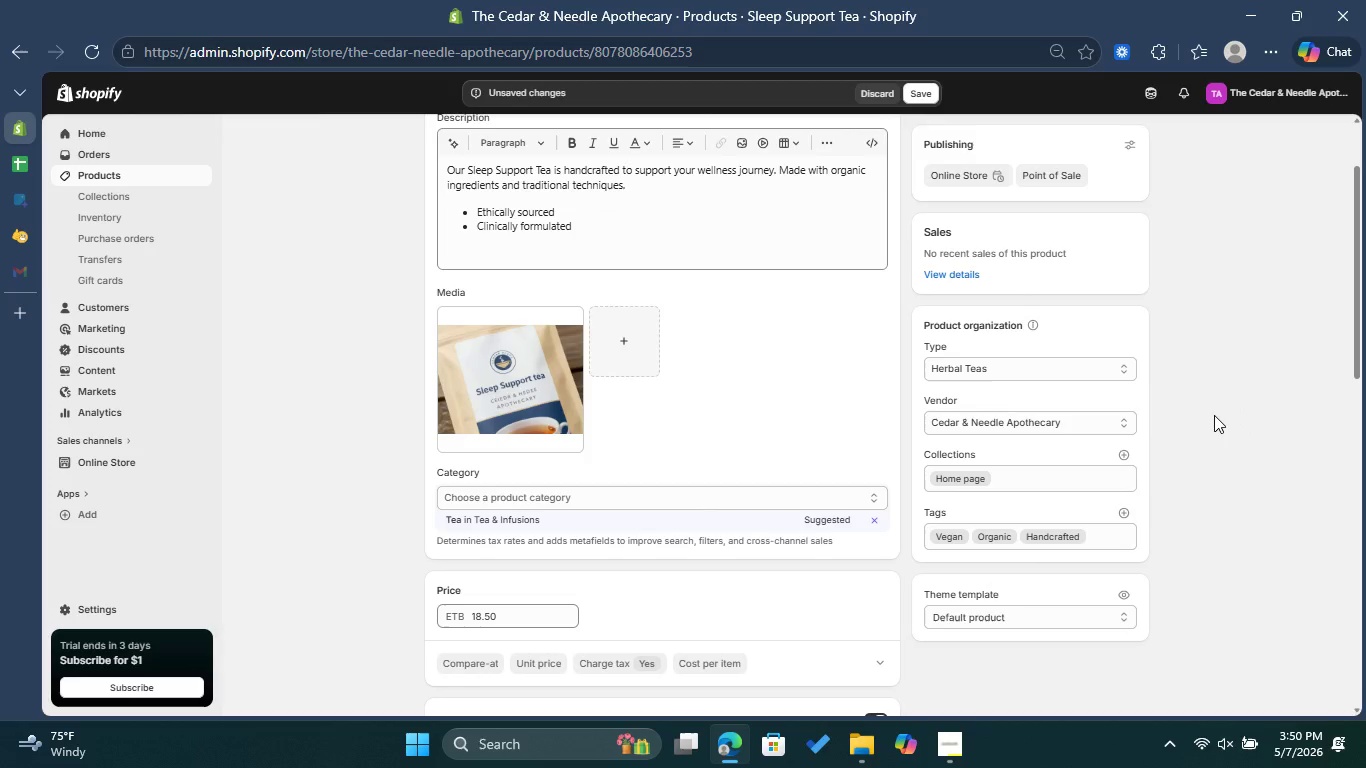 
left_click([17, 175])
 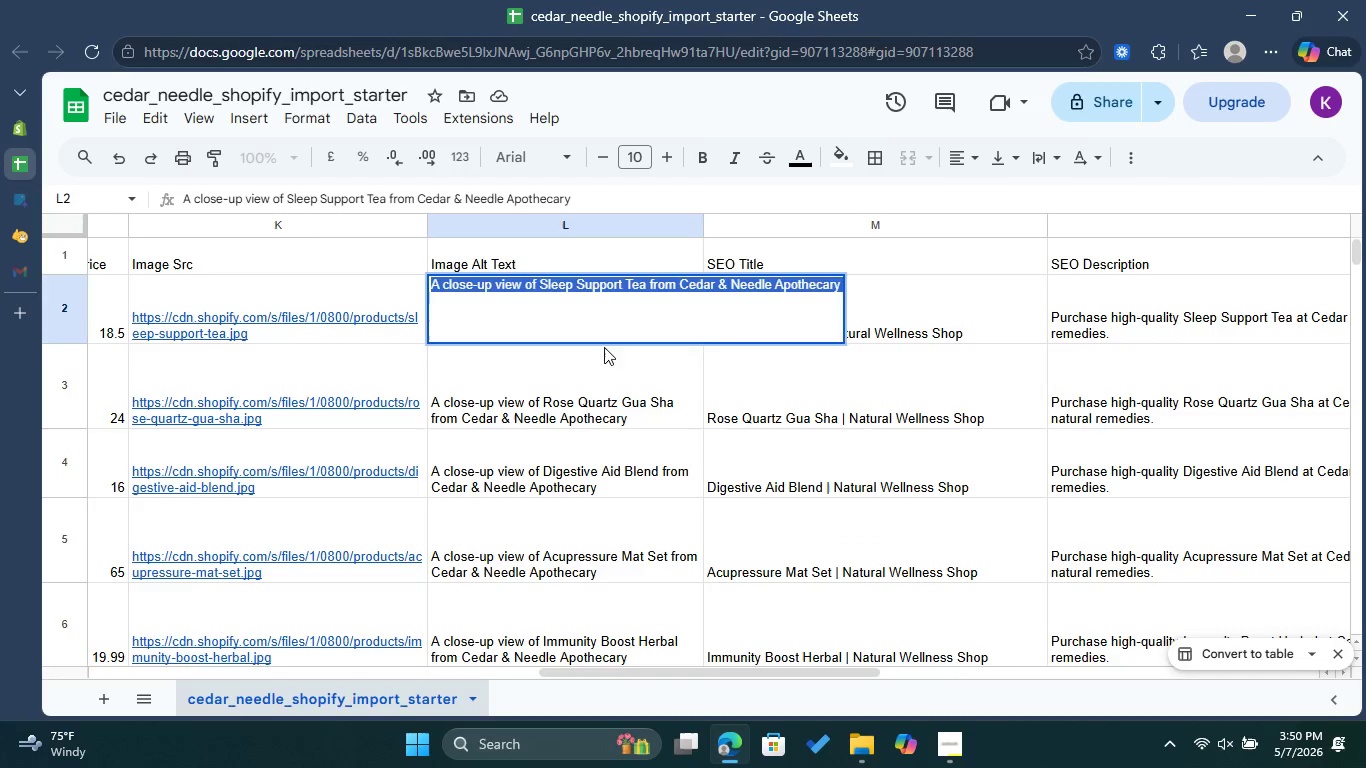 
left_click([611, 362])
 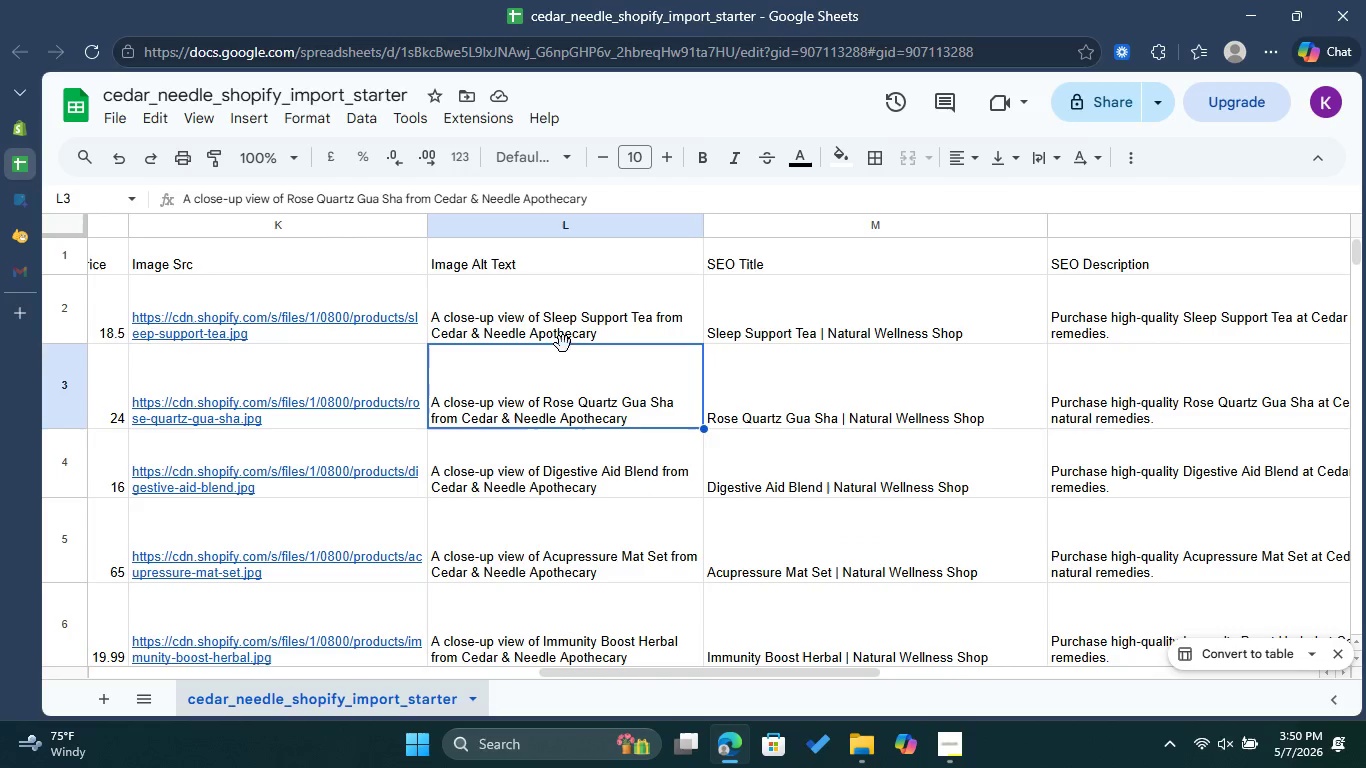 
left_click([569, 333])
 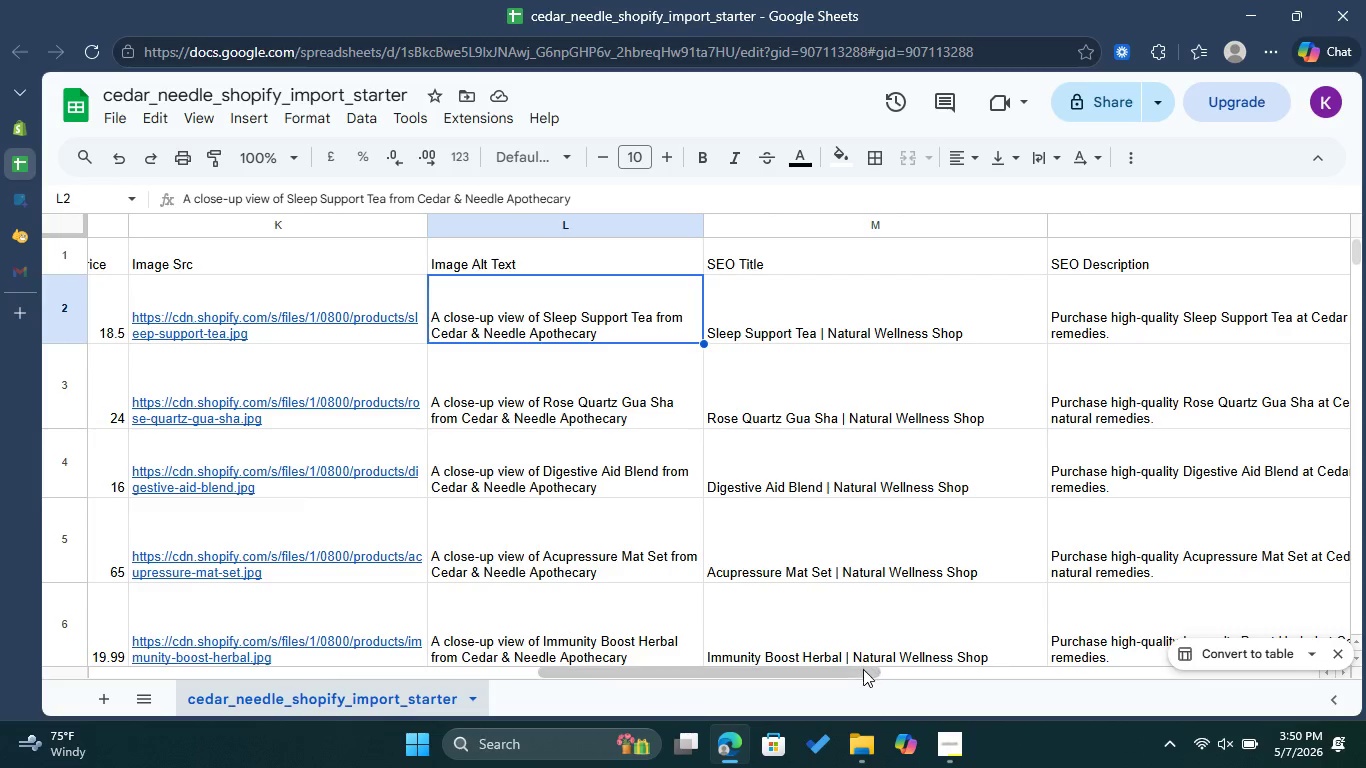 
left_click_drag(start_coordinate=[862, 670], to_coordinate=[590, 664])
 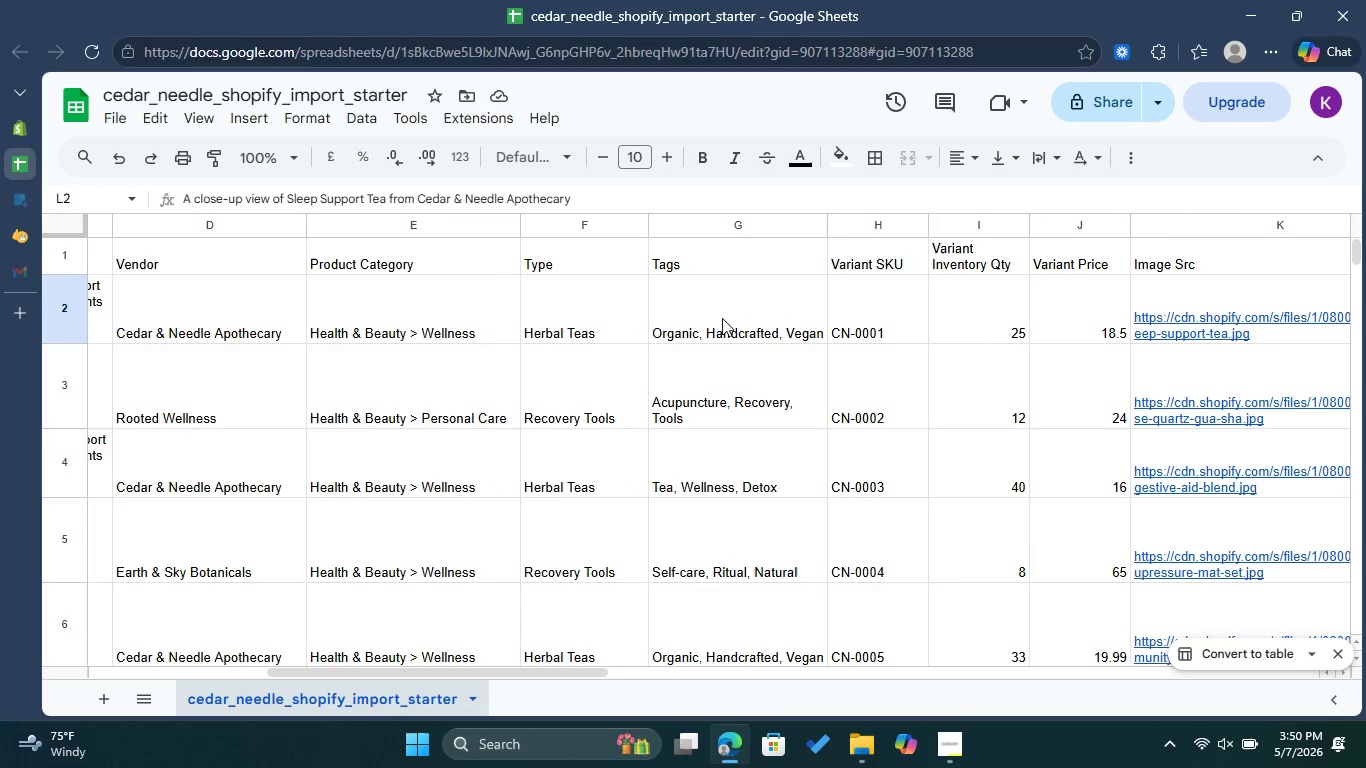 
left_click([727, 293])
 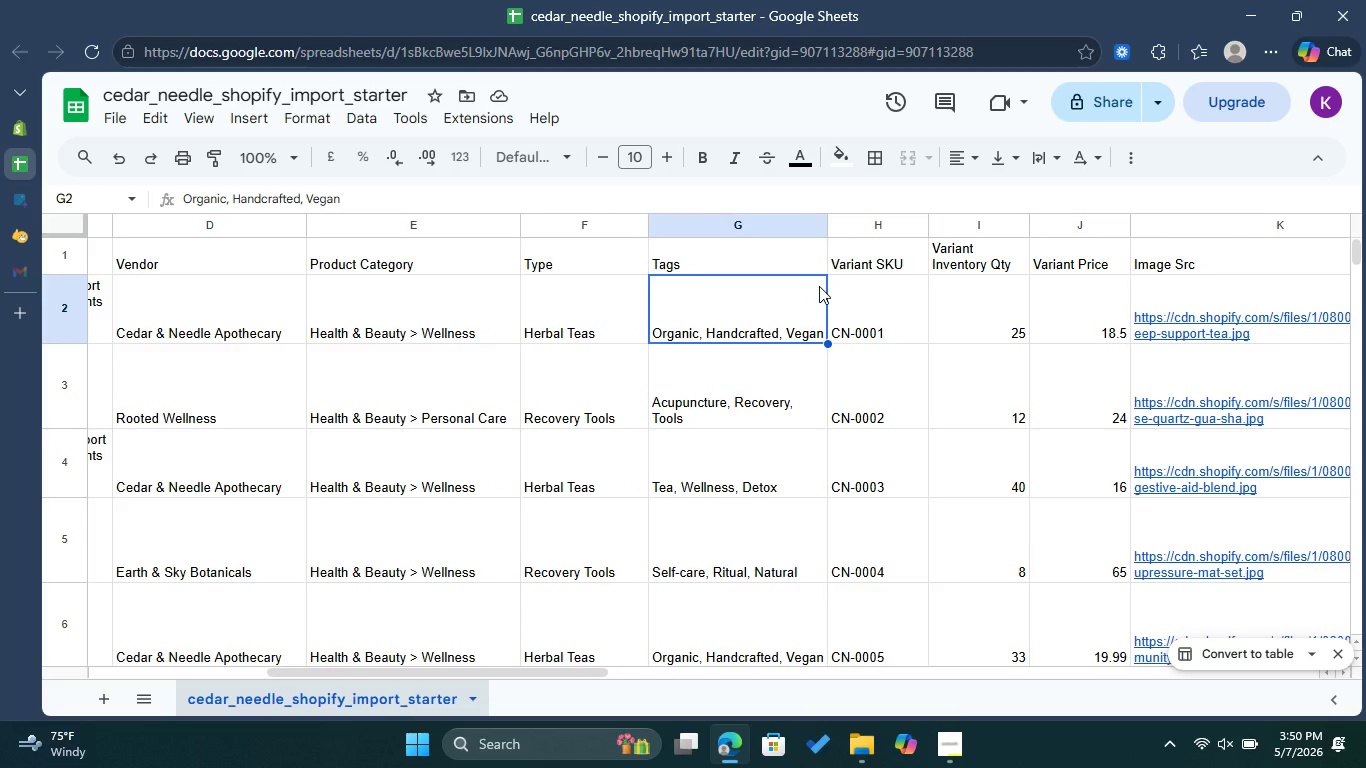 
wait(5.66)
 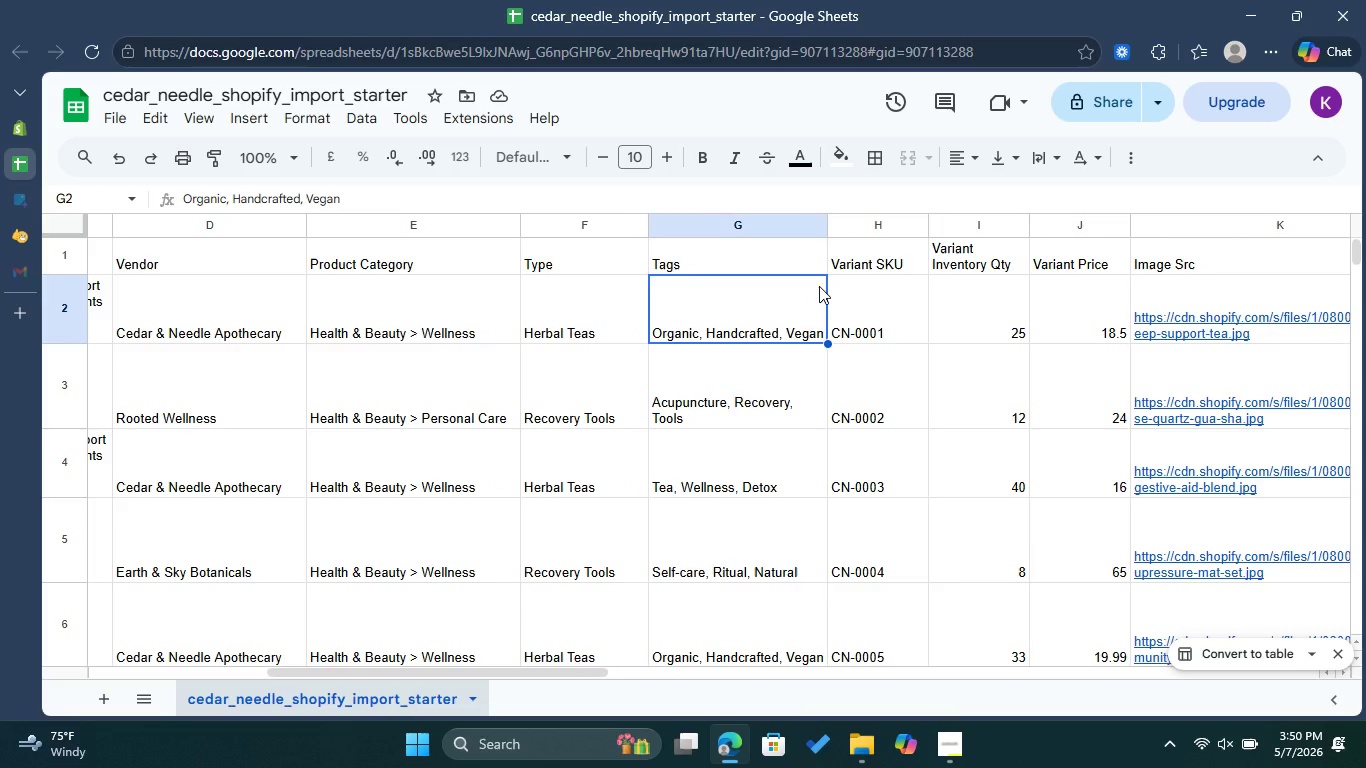 
left_click([1031, 308])